 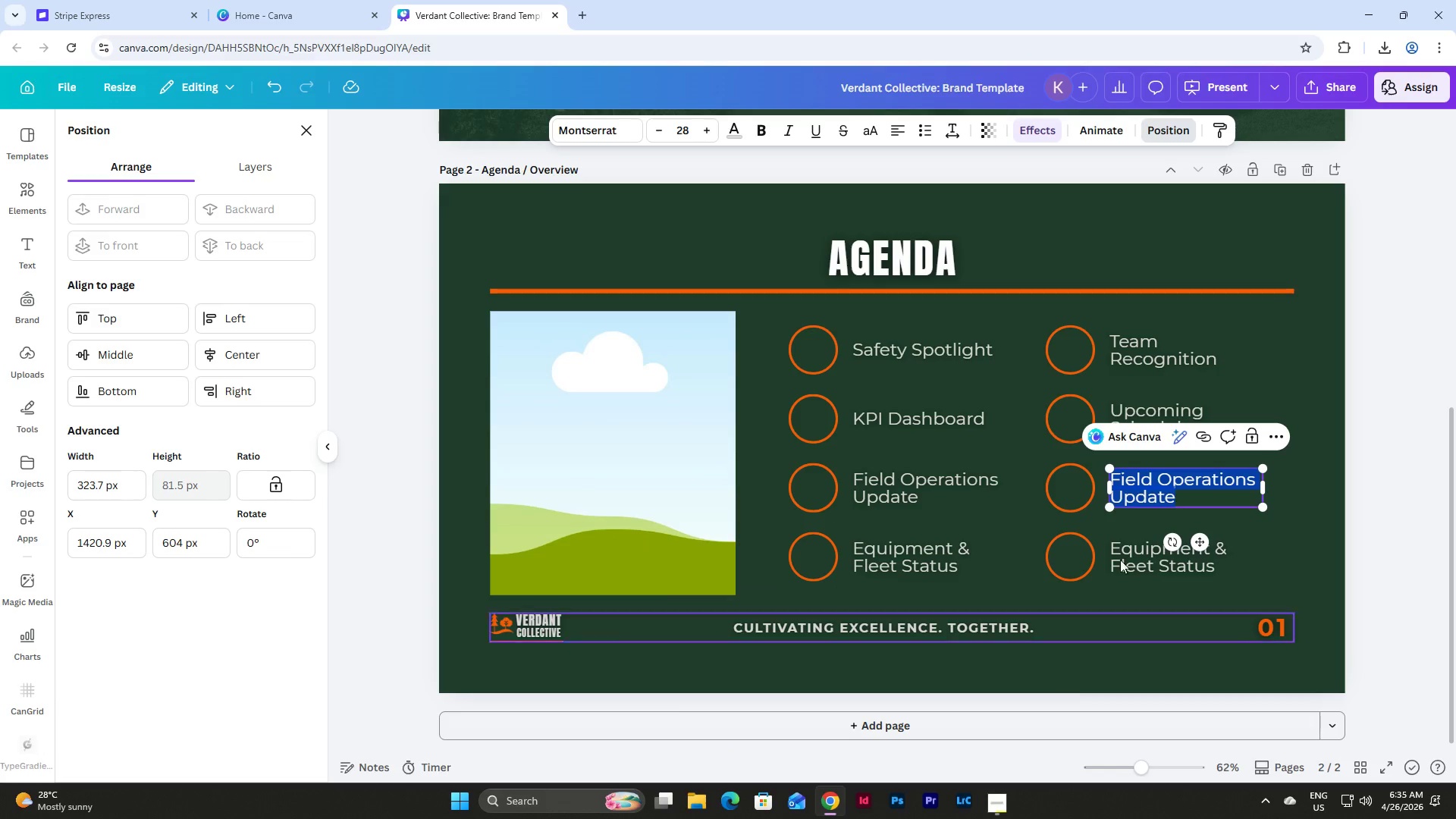 
type(Announcements /)
key(Backspace)
key(Backspace)
key(Backspace)
key(Backspace)
key(Backspace)
key(Backspace)
key(Backspace)
key(Backspace)
key(Backspace)
key(Backspace)
key(Backspace)
key(Backspace)
key(Backspace)
key(Backspace)
key(Backspace)
type(Key Updates)
 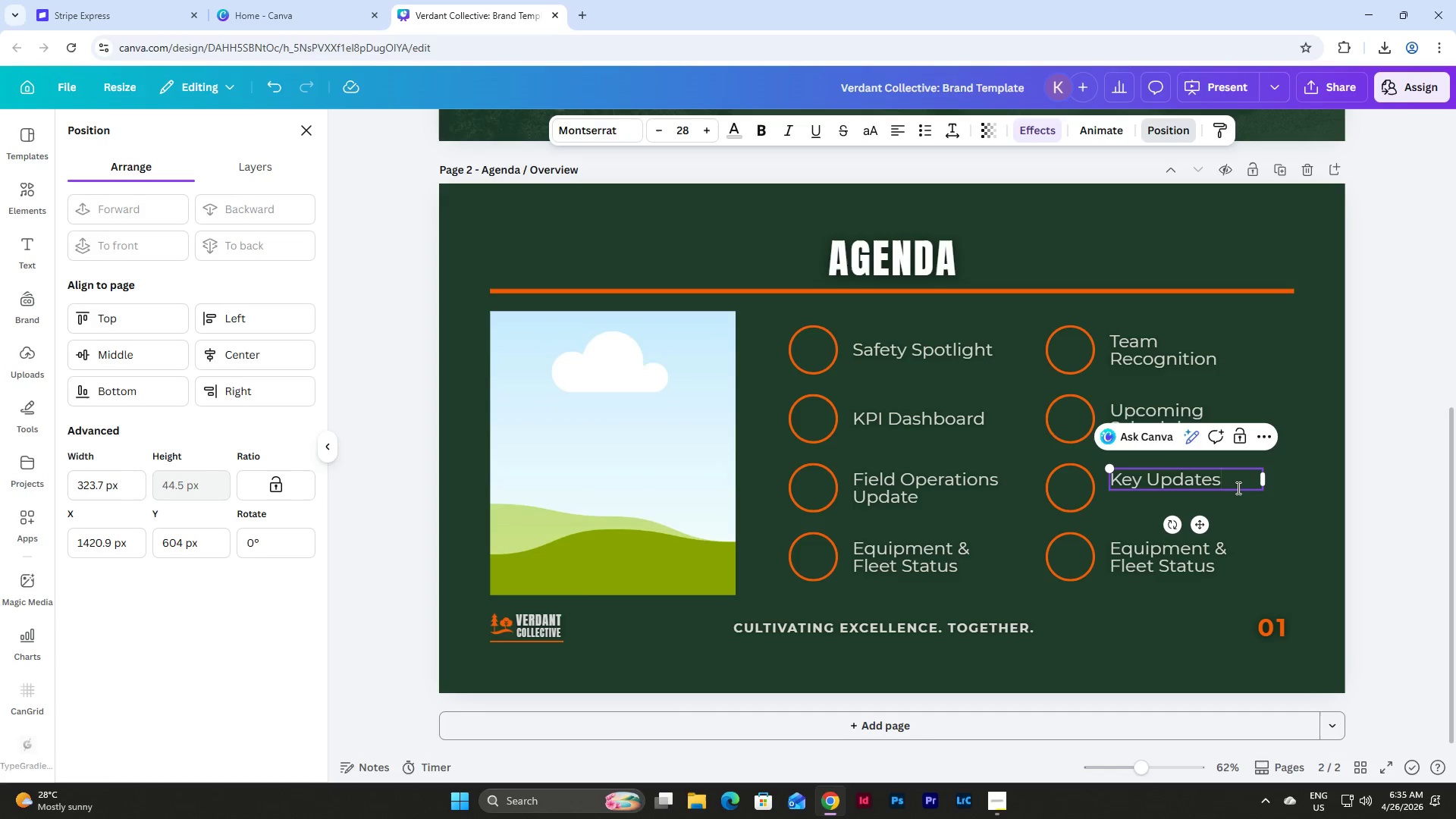 
left_click([1278, 488])
 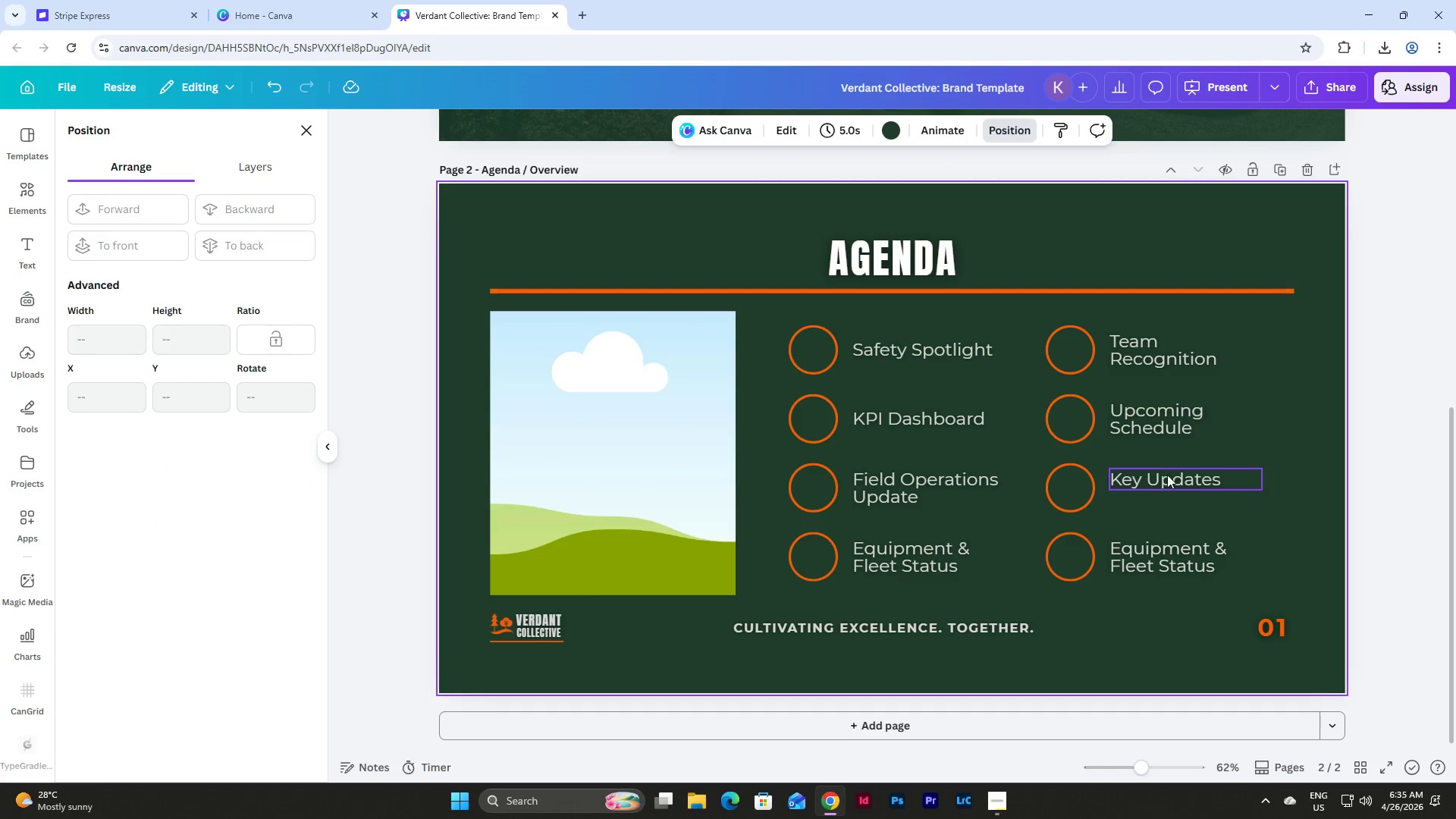 
left_click_drag(start_coordinate=[1166, 474], to_coordinate=[1166, 483])
 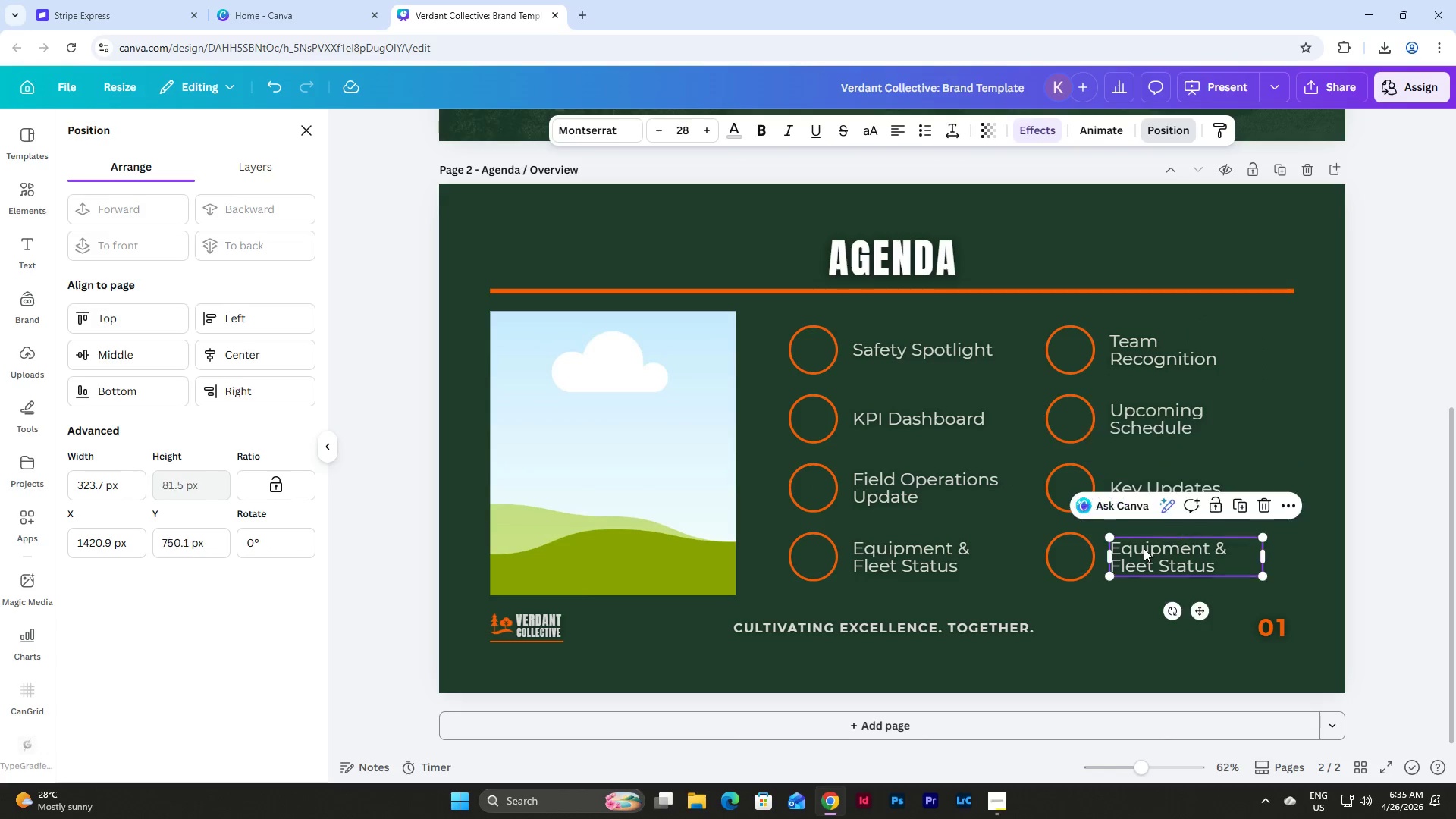 
double_click([1144, 548])
 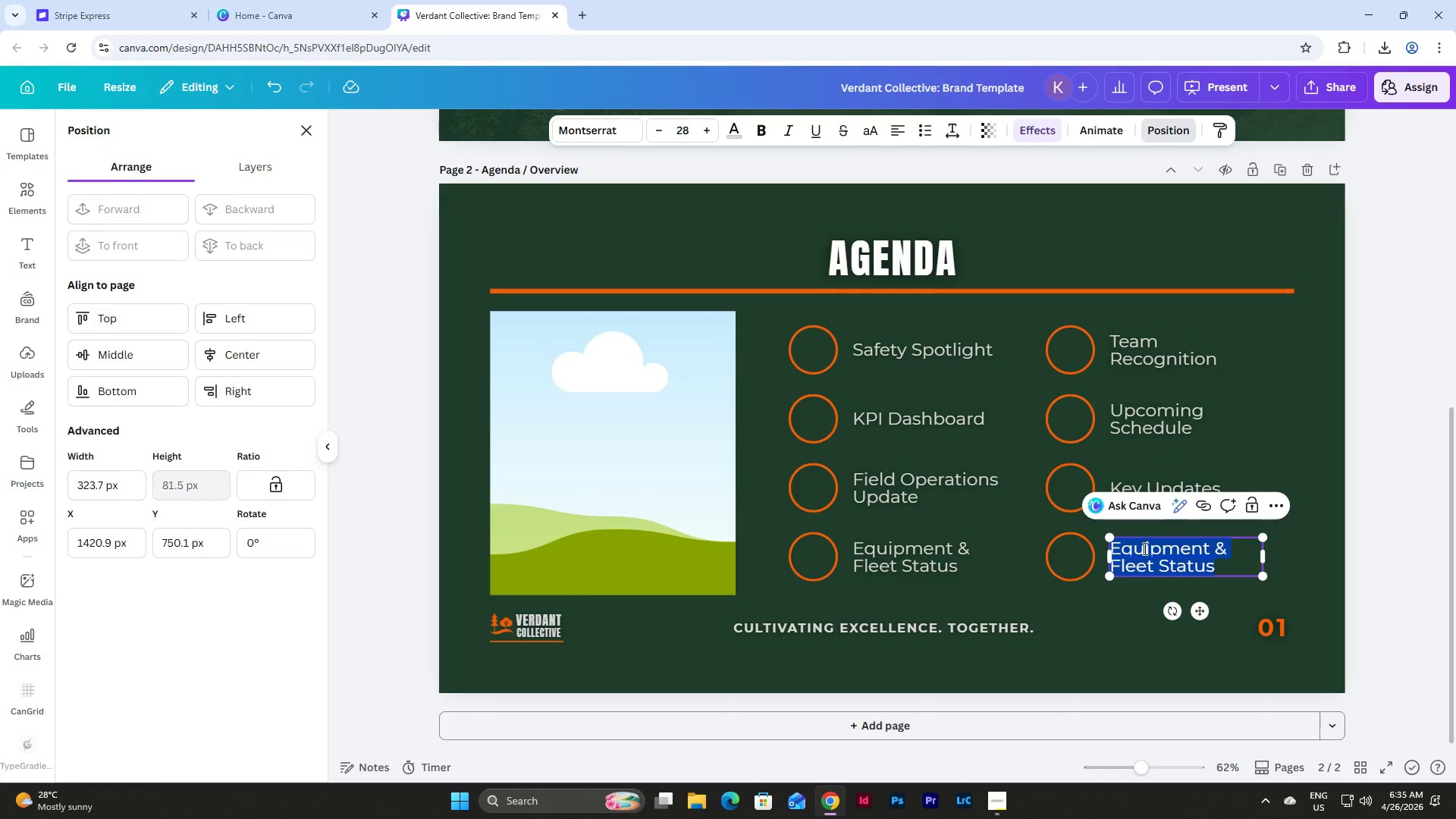 
key(Shift+Q)
 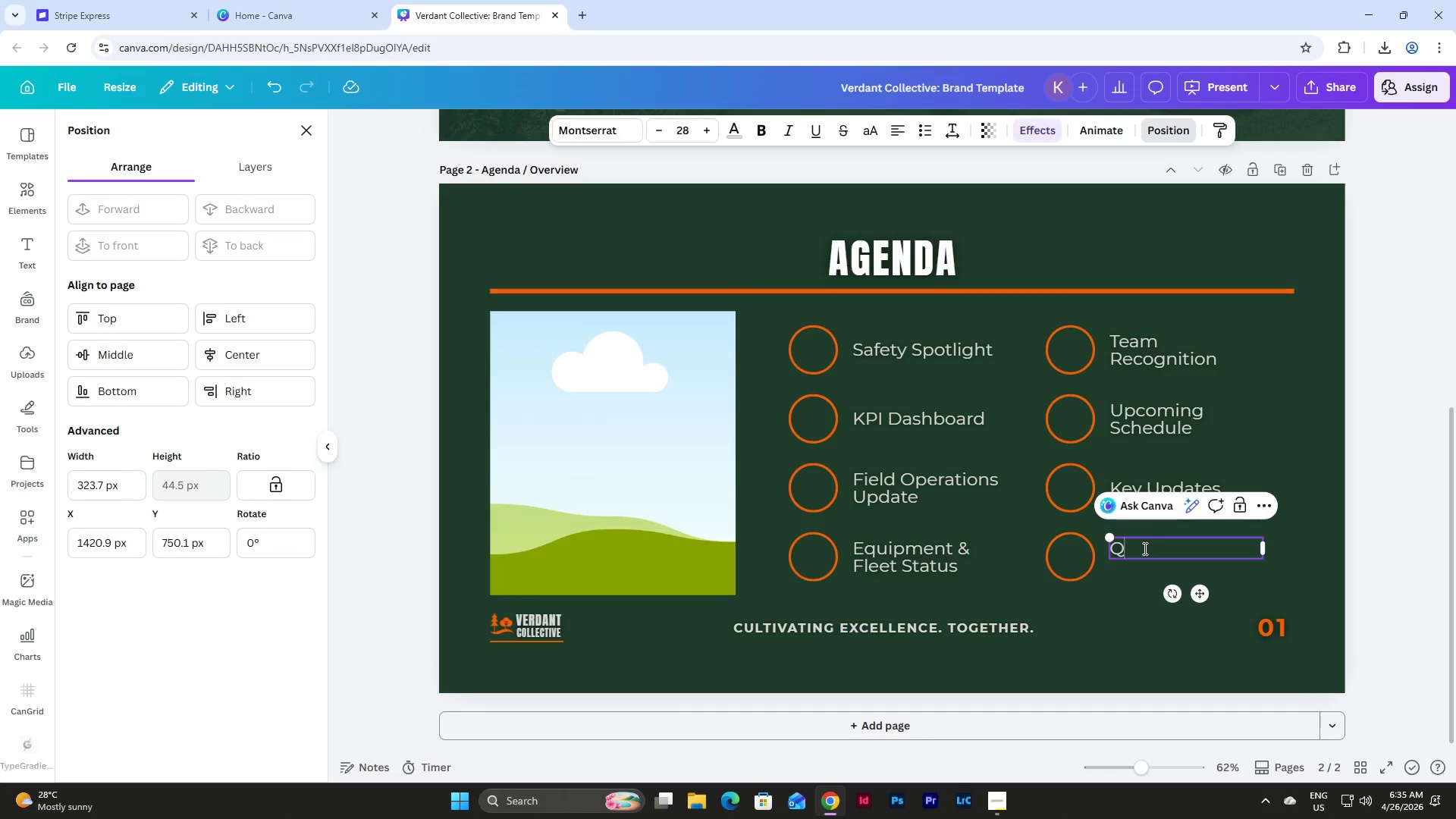 
hold_key(key=ShiftLeft, duration=0.41)
 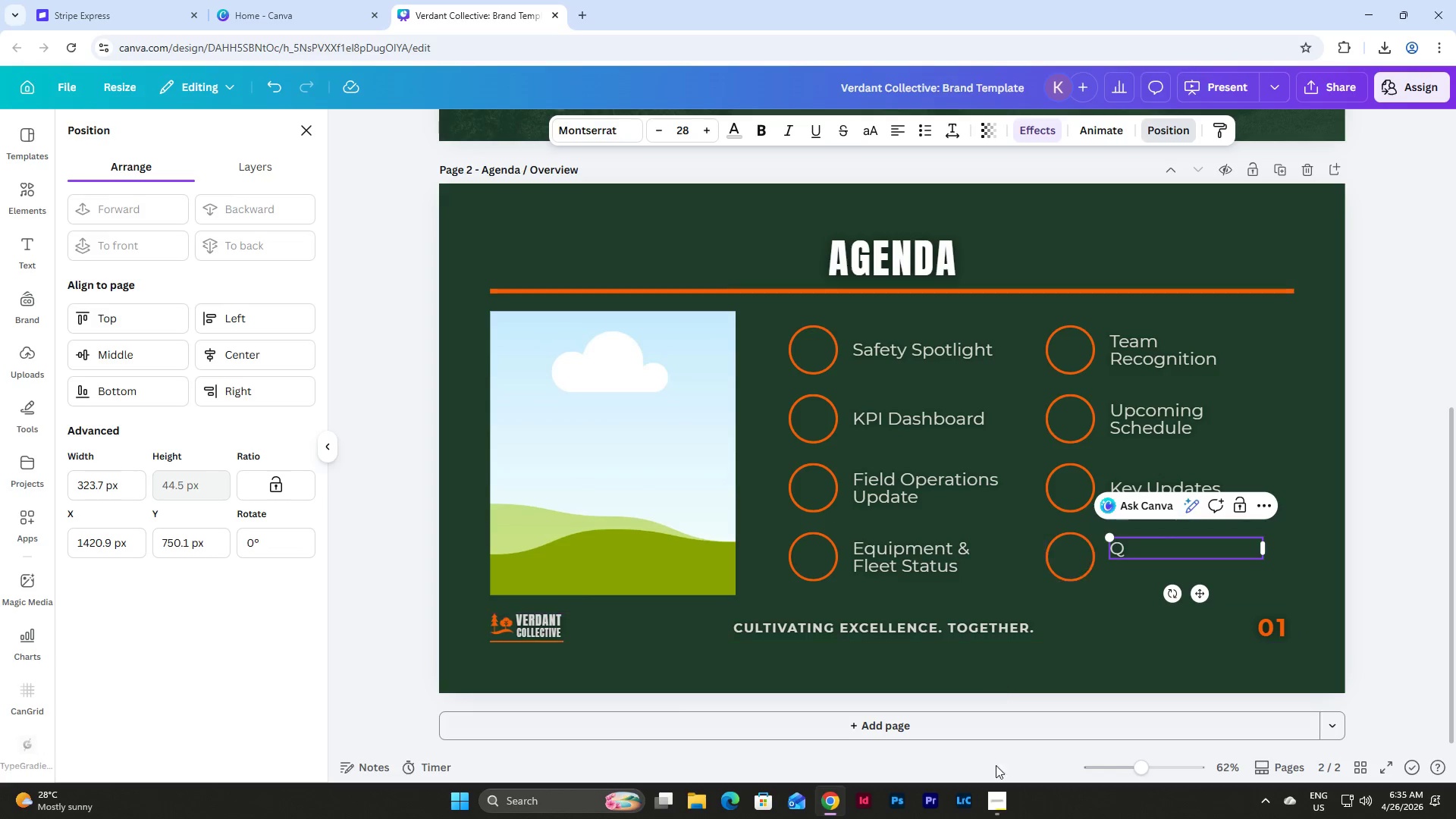 
left_click([1006, 800])